 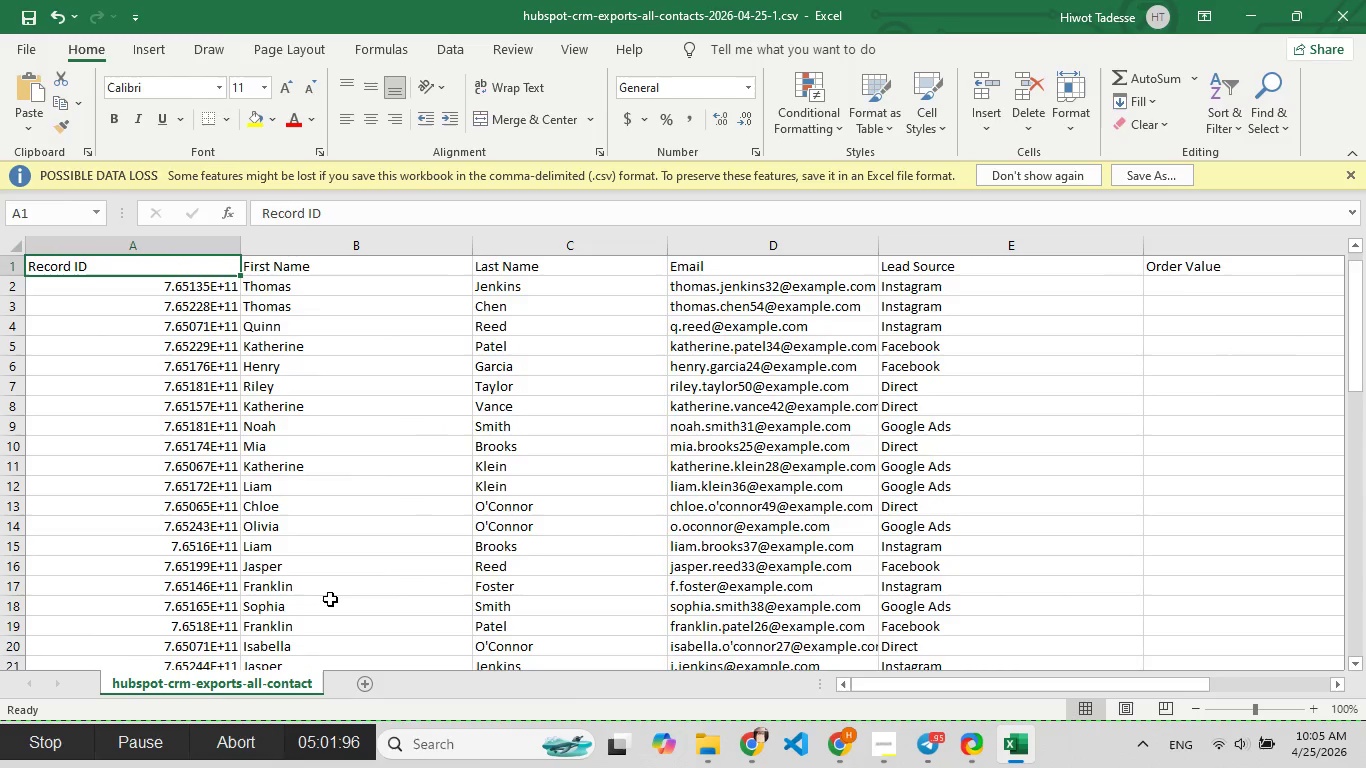 
left_click([711, 391])
 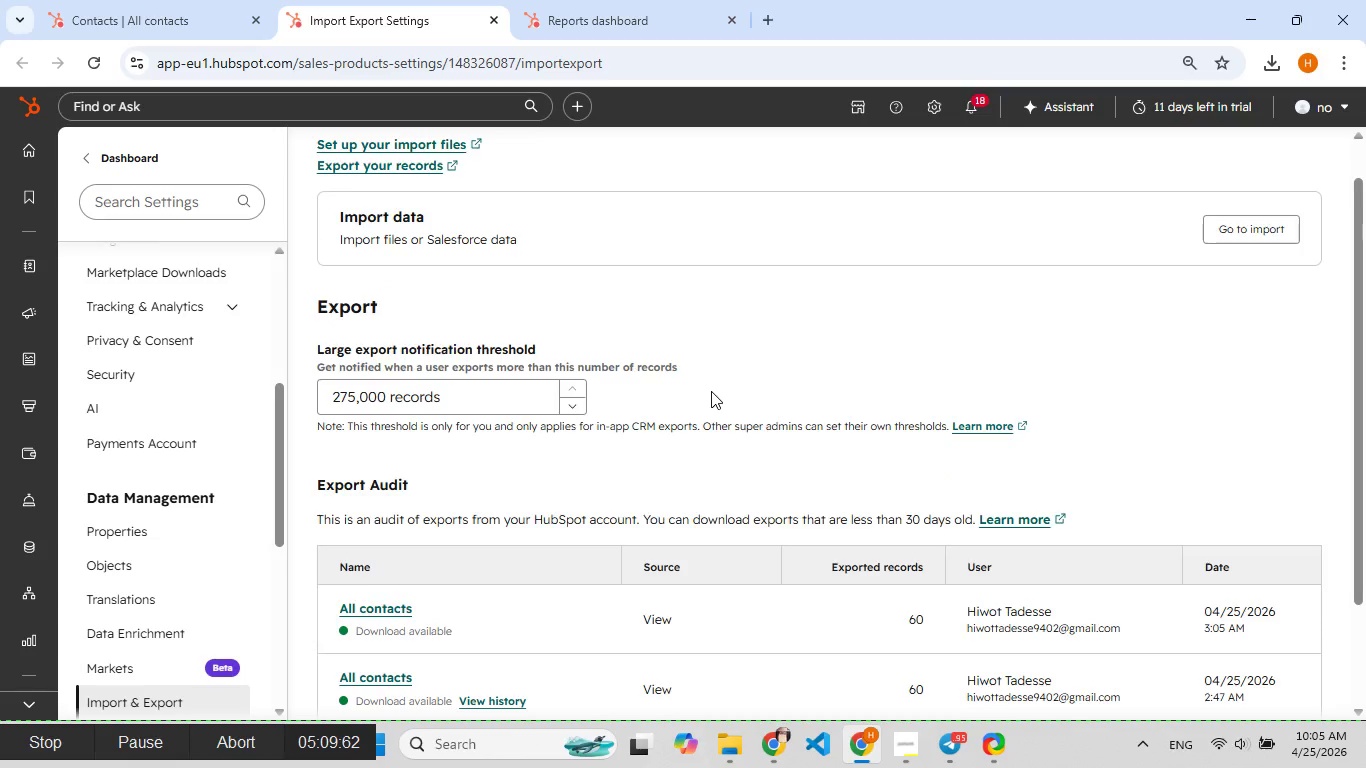 
mouse_move([29, 609])
 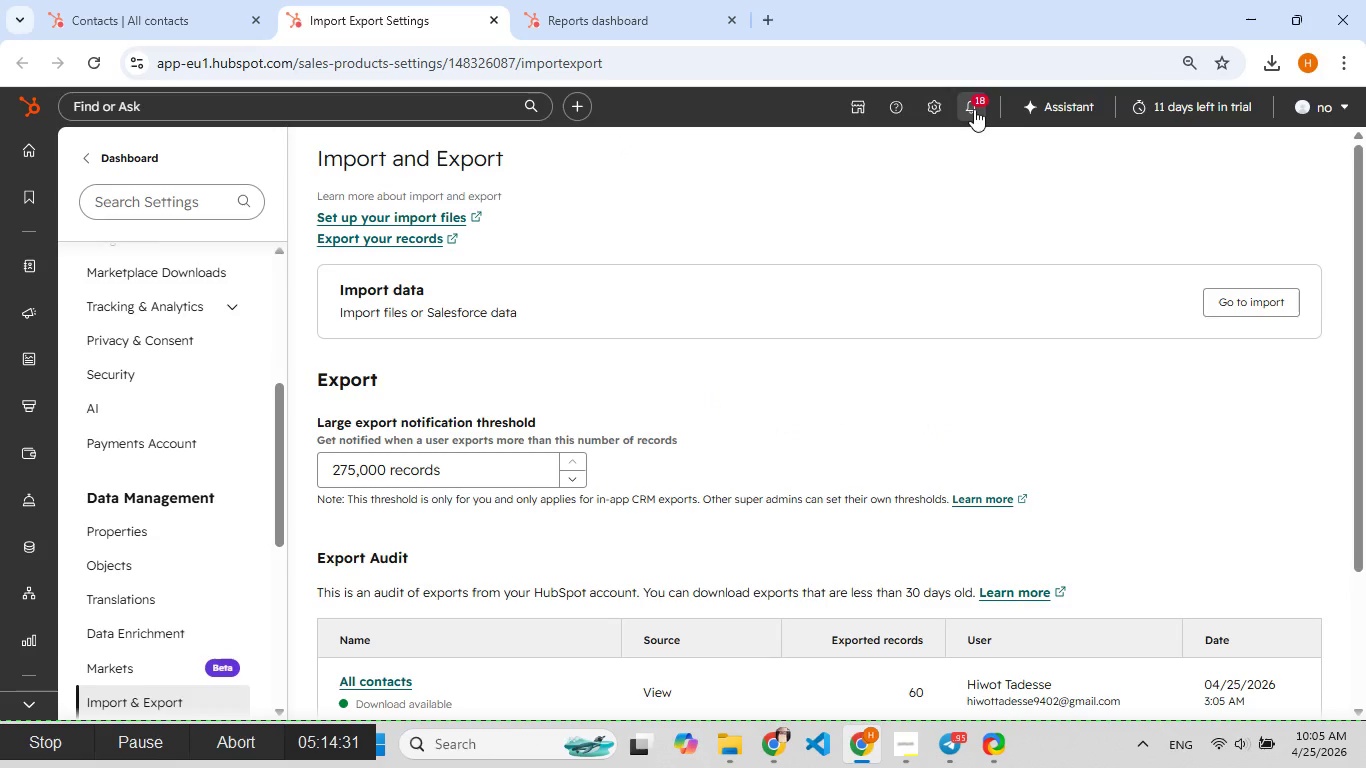 
left_click([934, 109])
 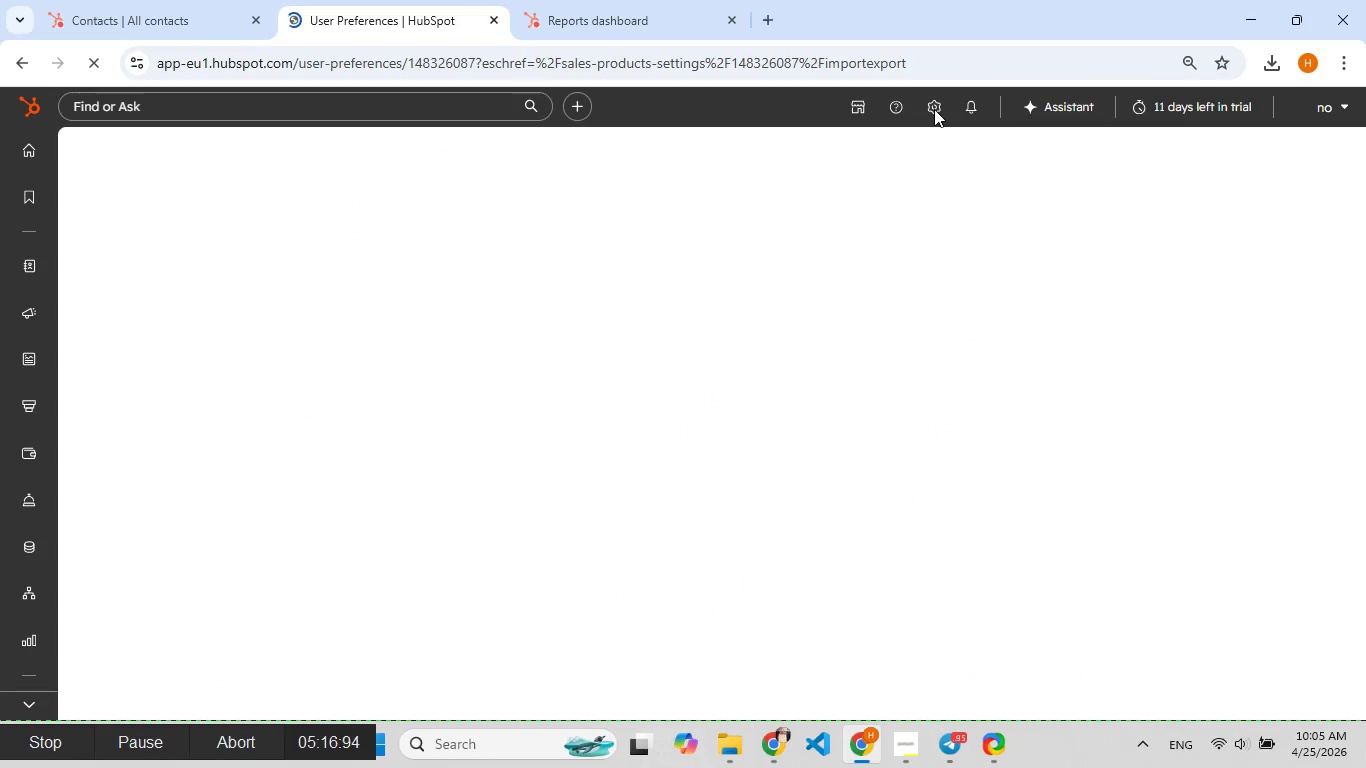 
mouse_move([228, 482])
 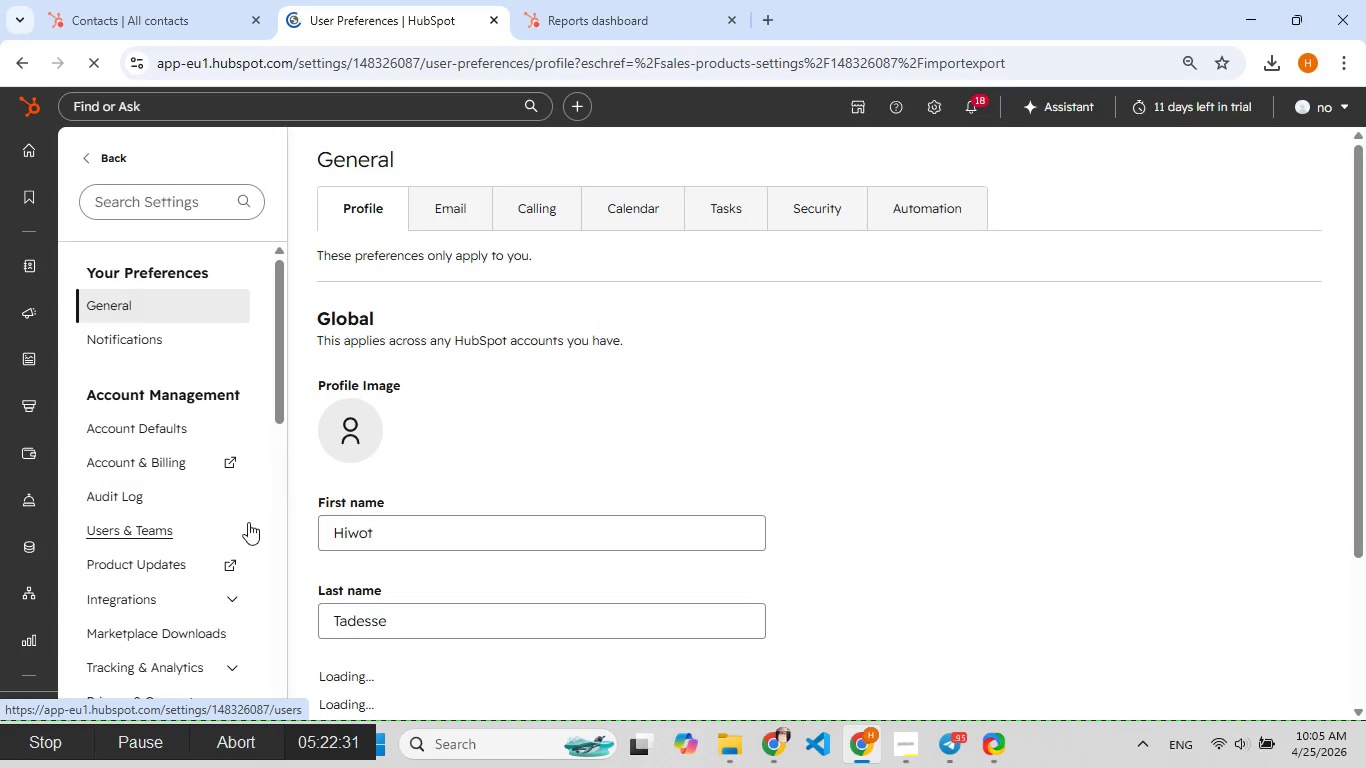 
mouse_move([201, 552])
 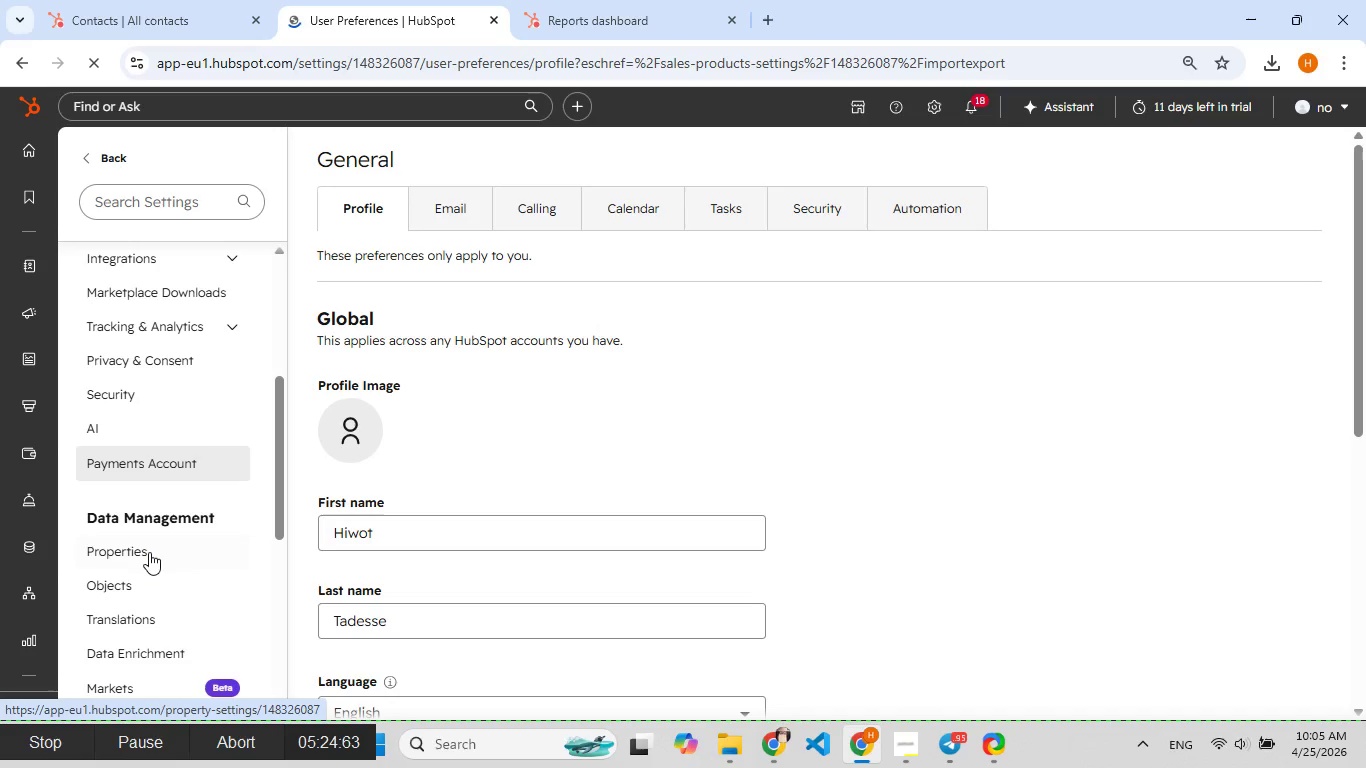 
left_click([149, 552])
 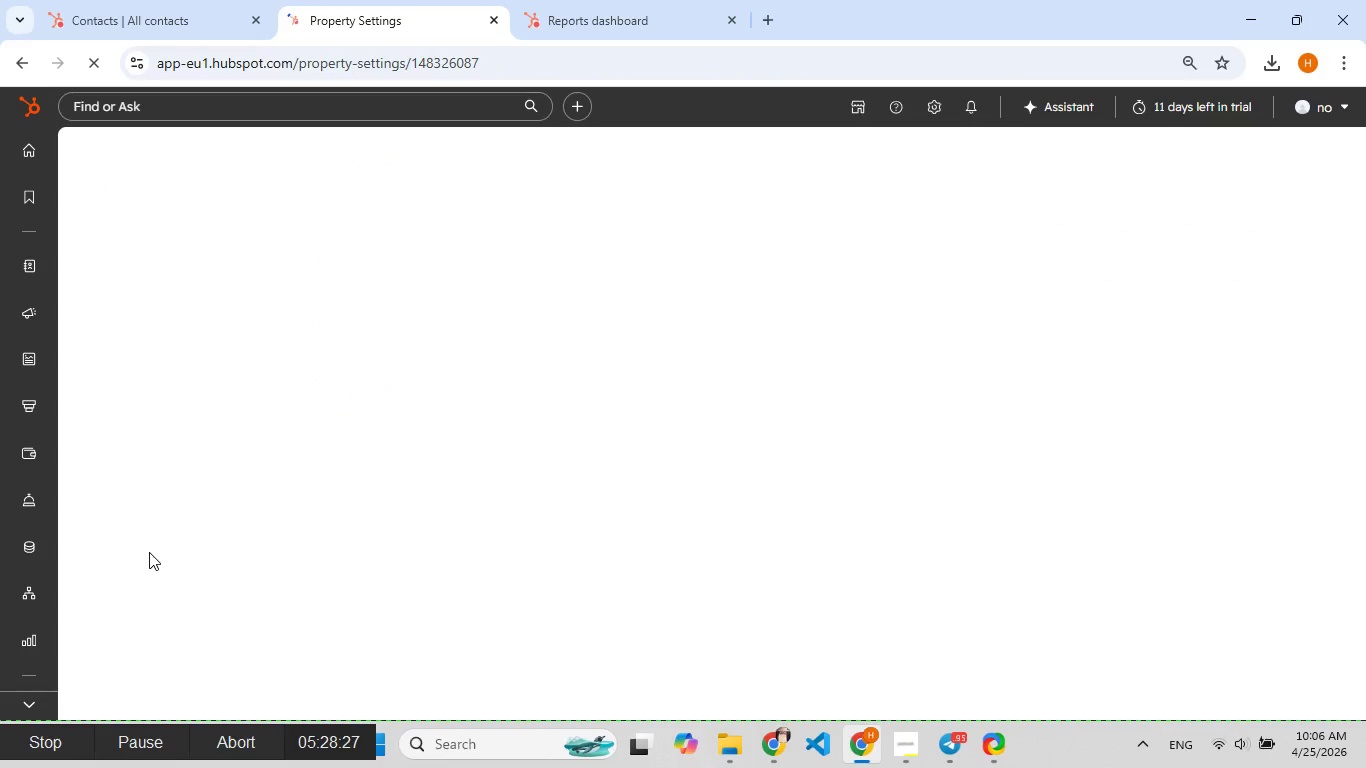 
wait(8.59)
 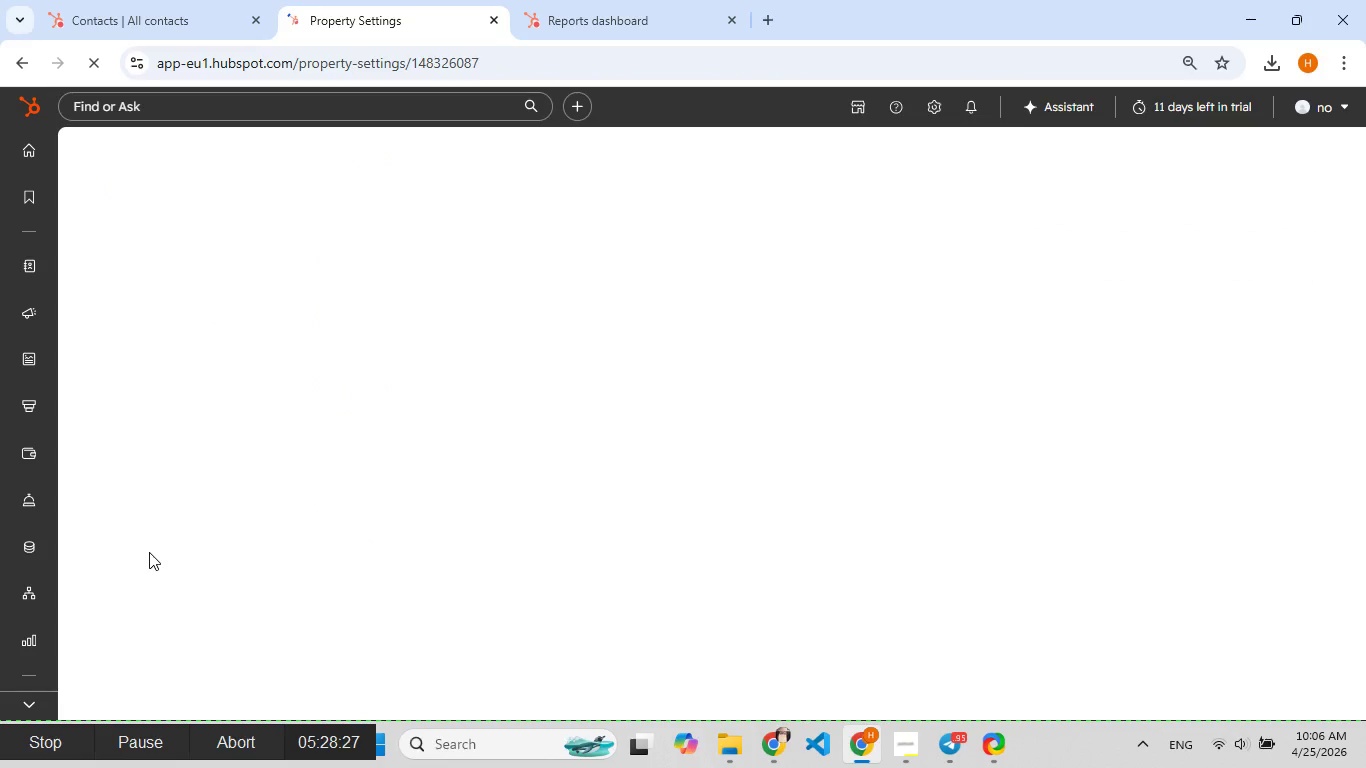 
left_click([403, 433])
 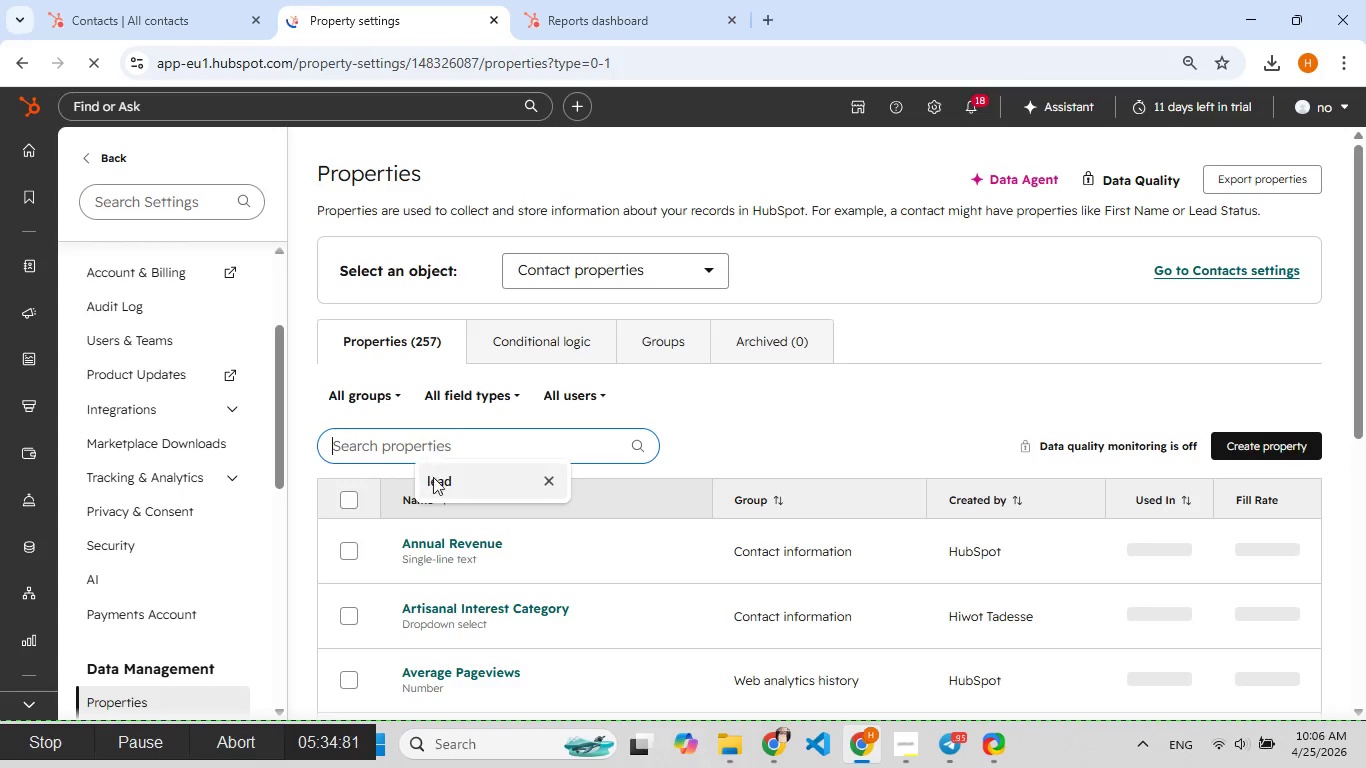 
left_click([437, 483])
 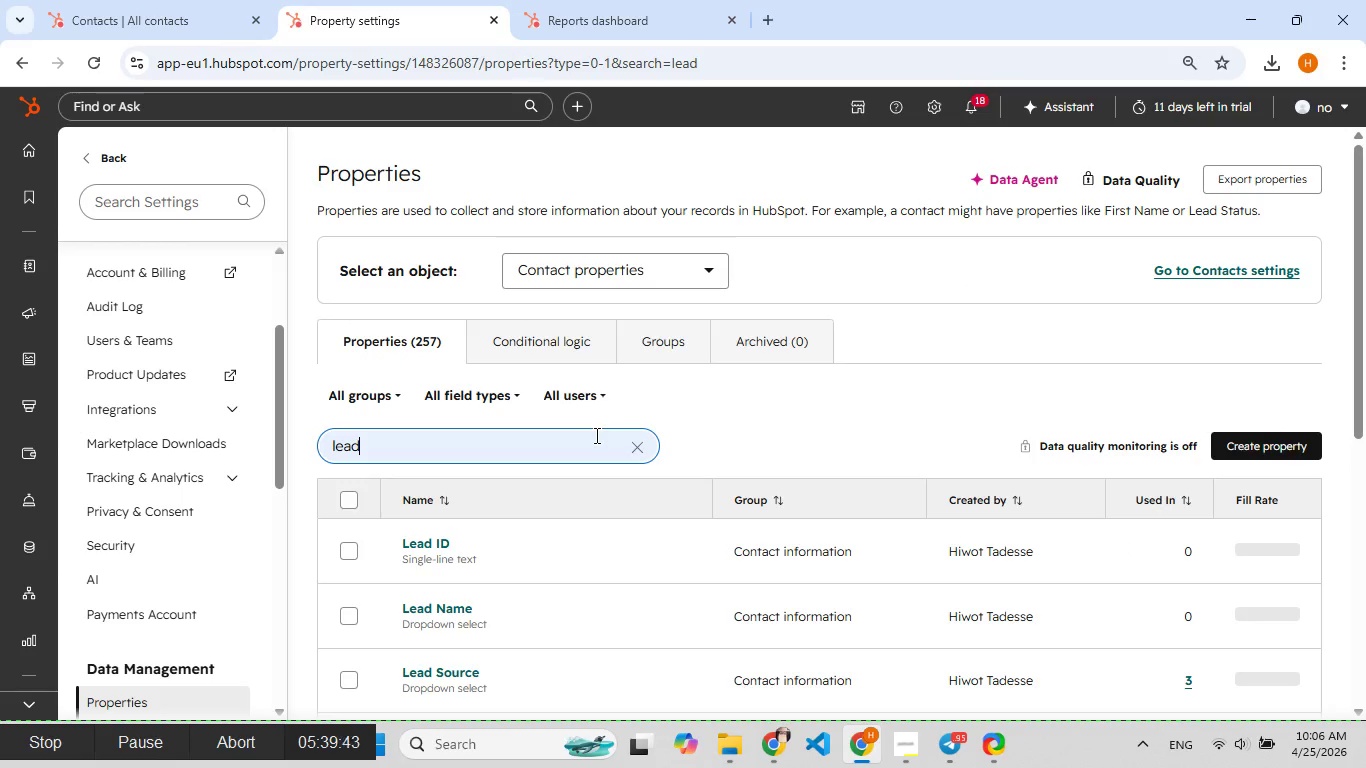 
wait(9.12)
 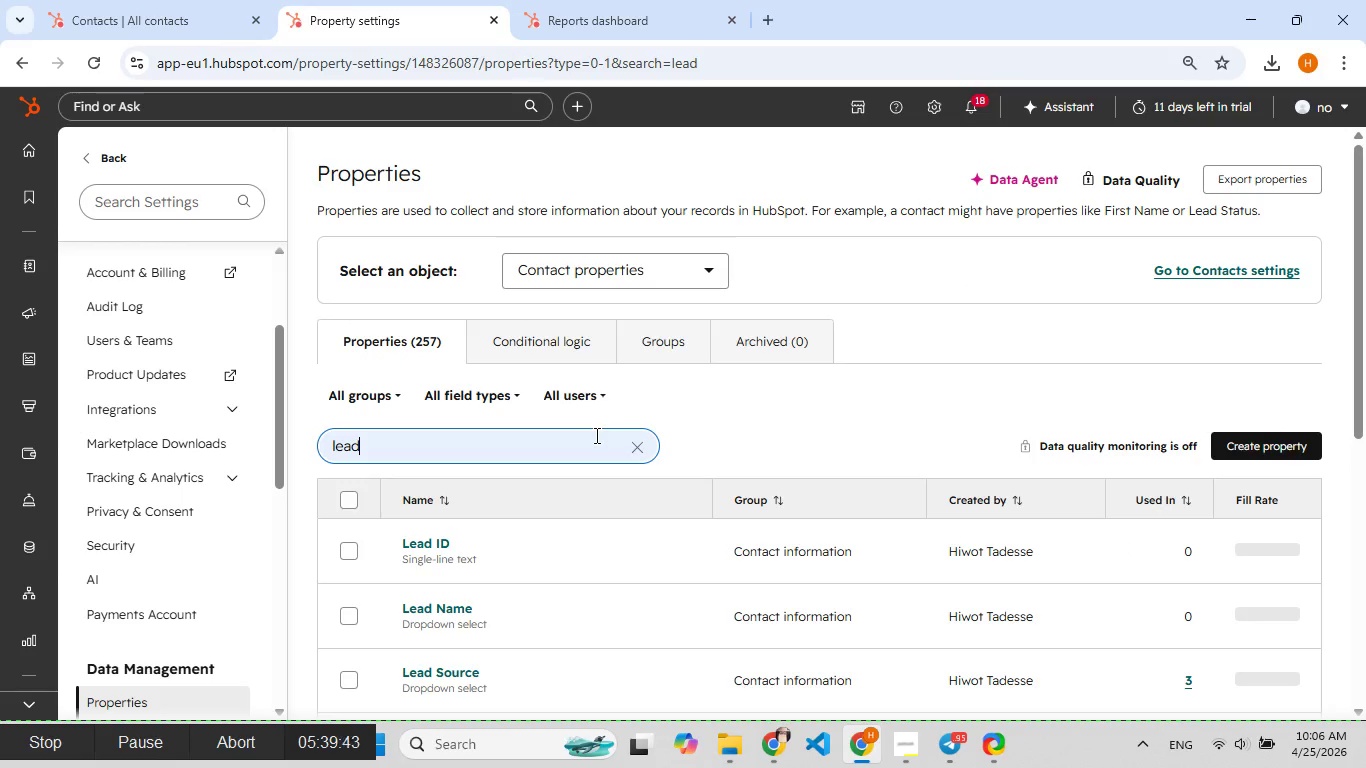 
left_click([457, 581])
 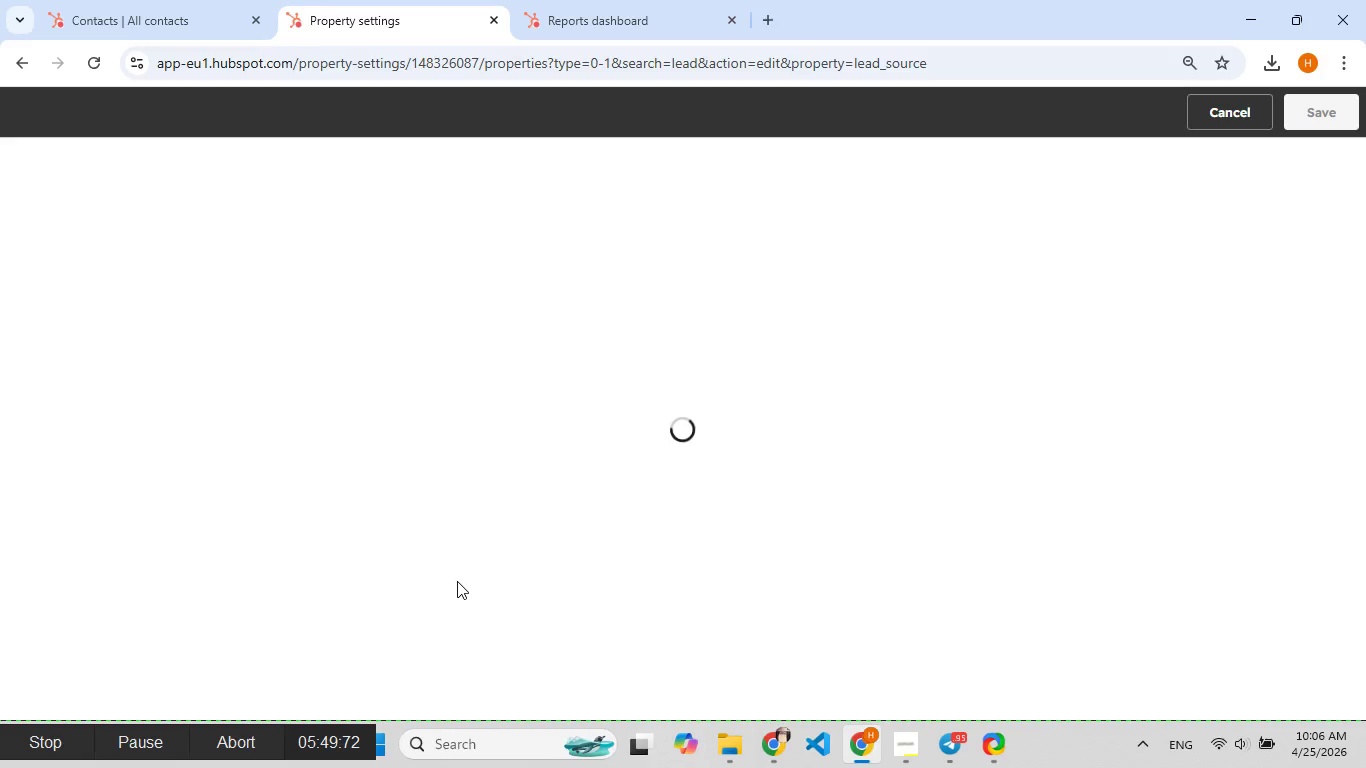 
wait(10.41)
 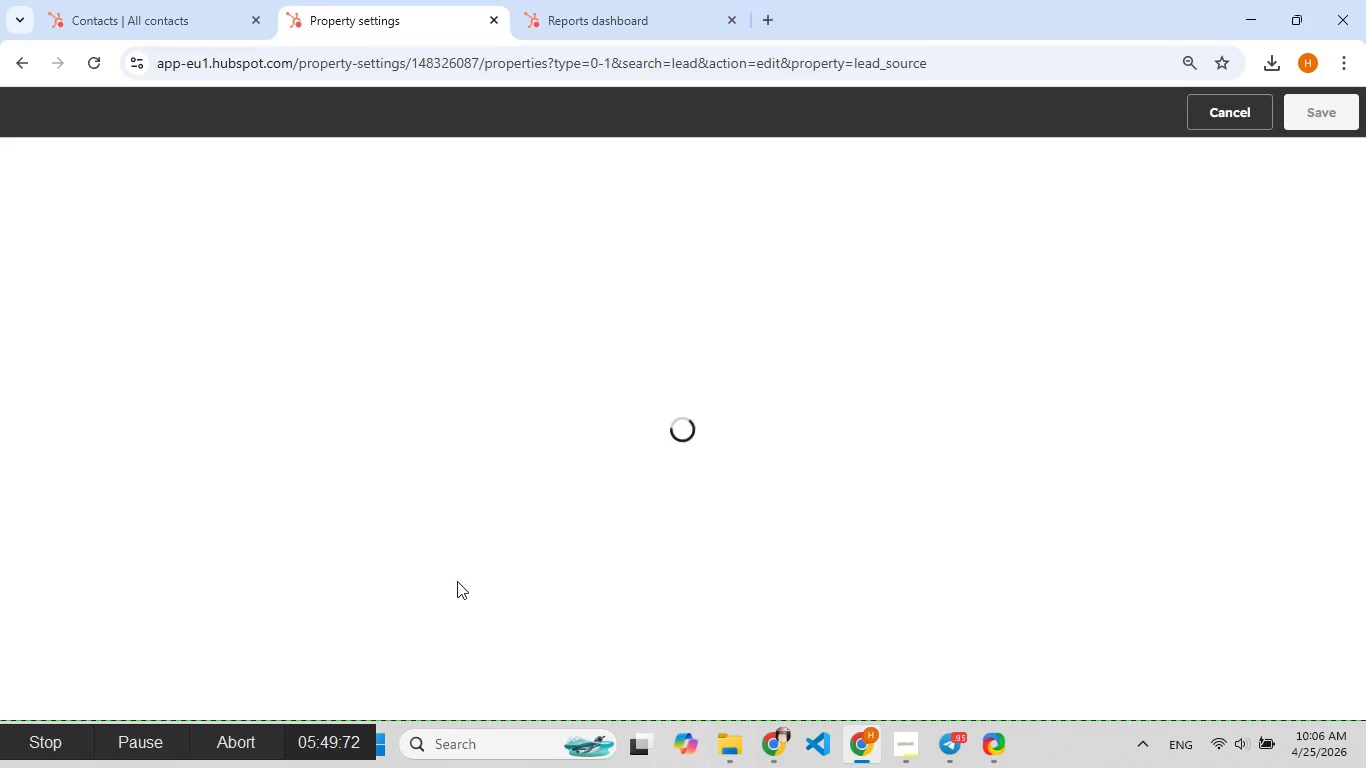 
left_click([59, 244])
 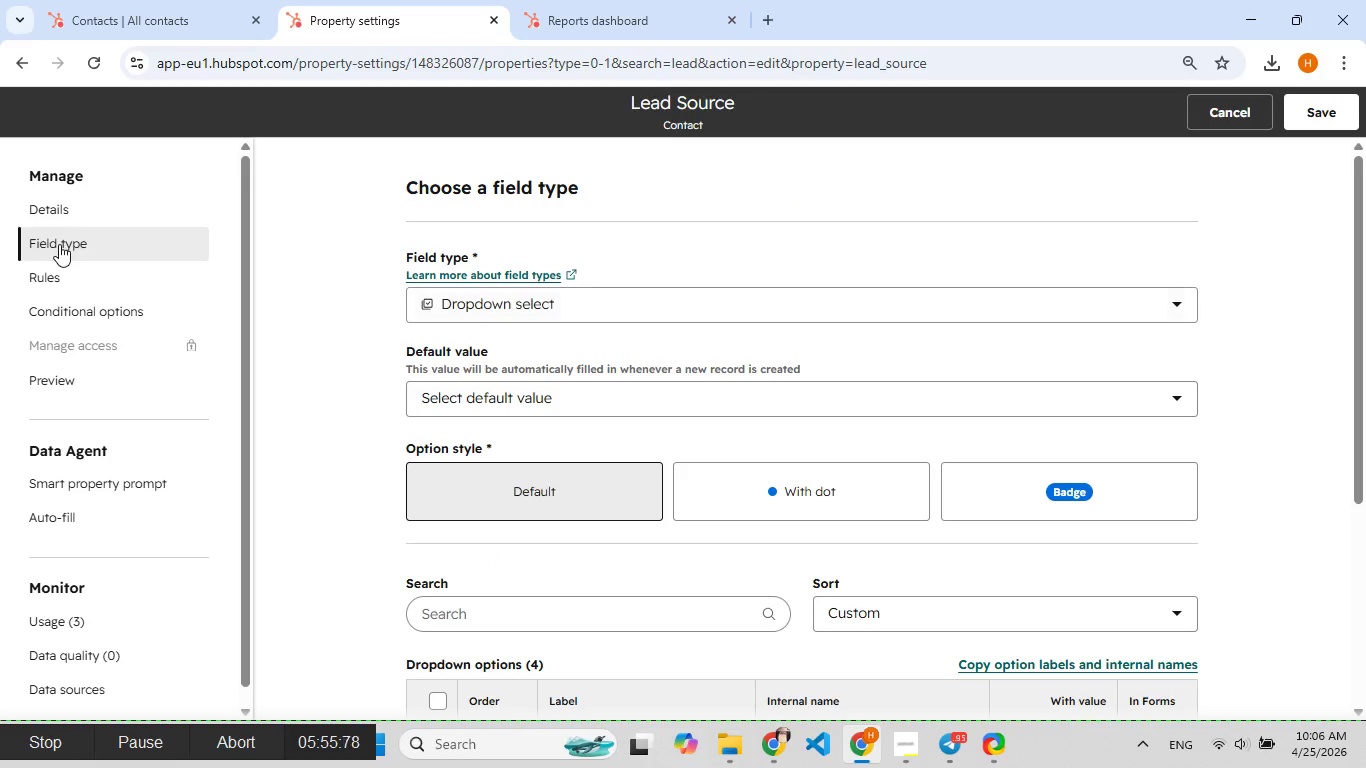 
mouse_move([458, 411])
 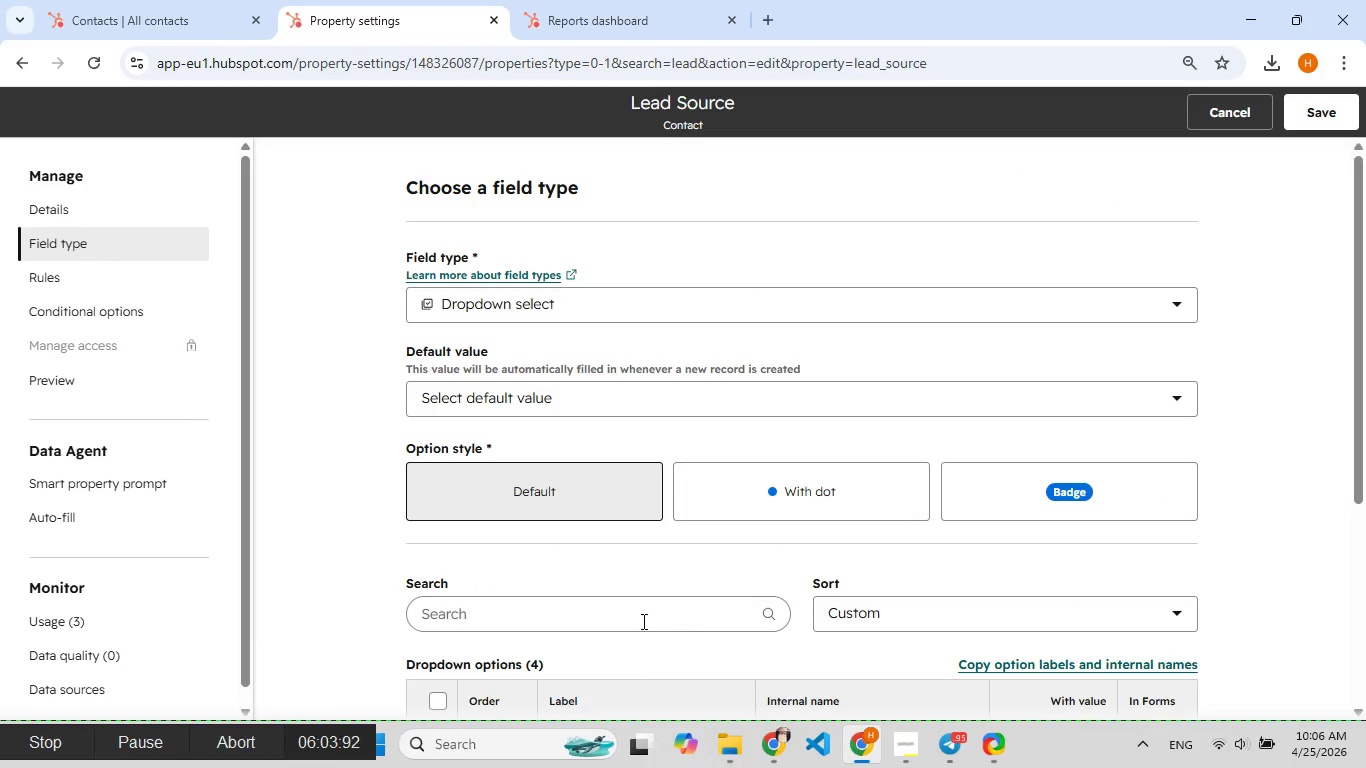 